 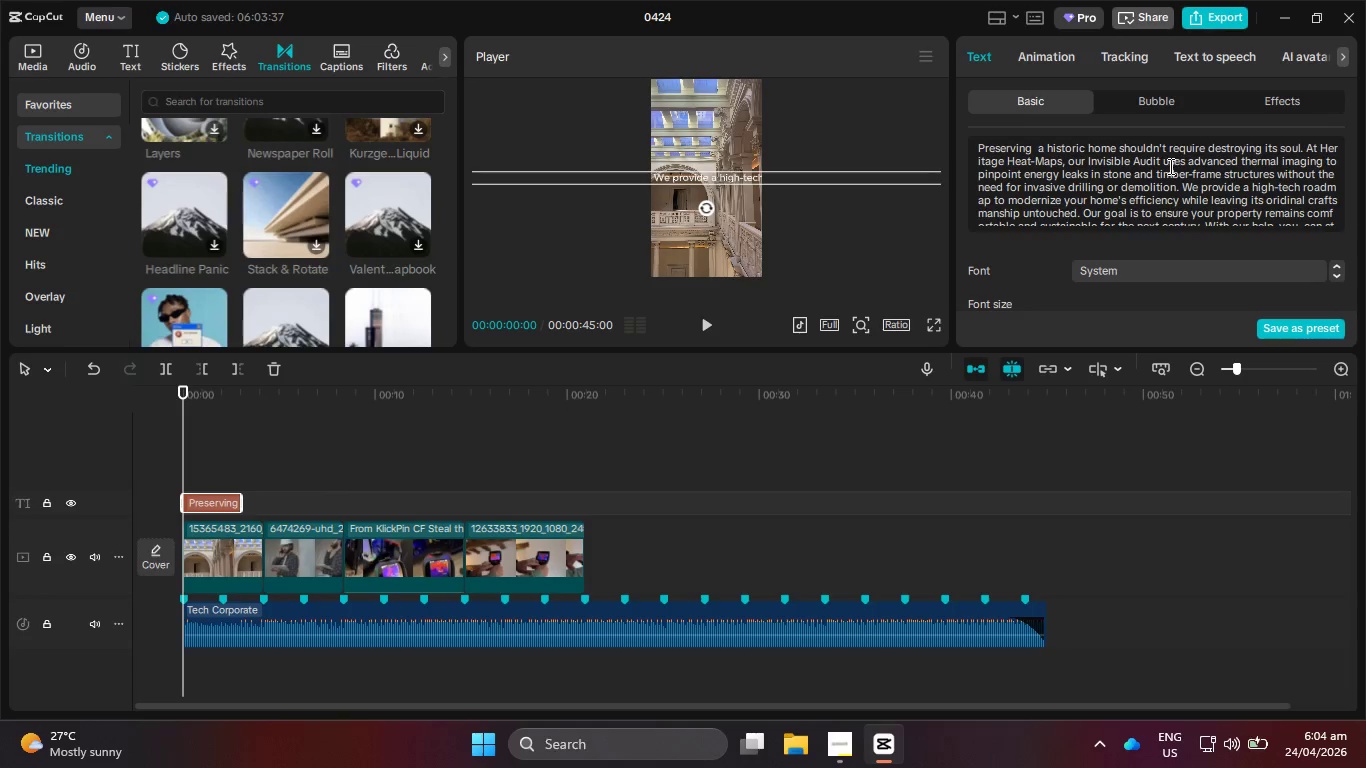 
scroll: coordinate [1207, 190], scroll_direction: down, amount: 1.0
 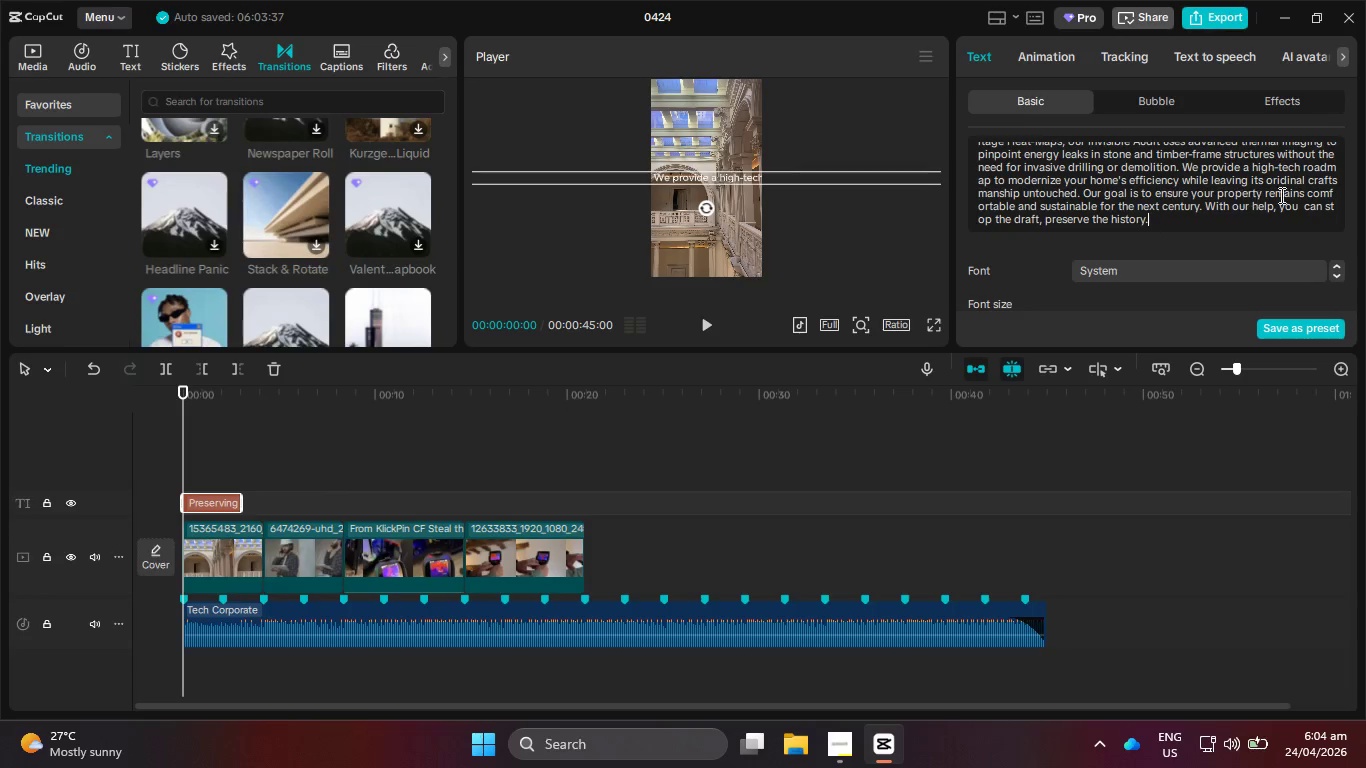 
left_click([1285, 182])
 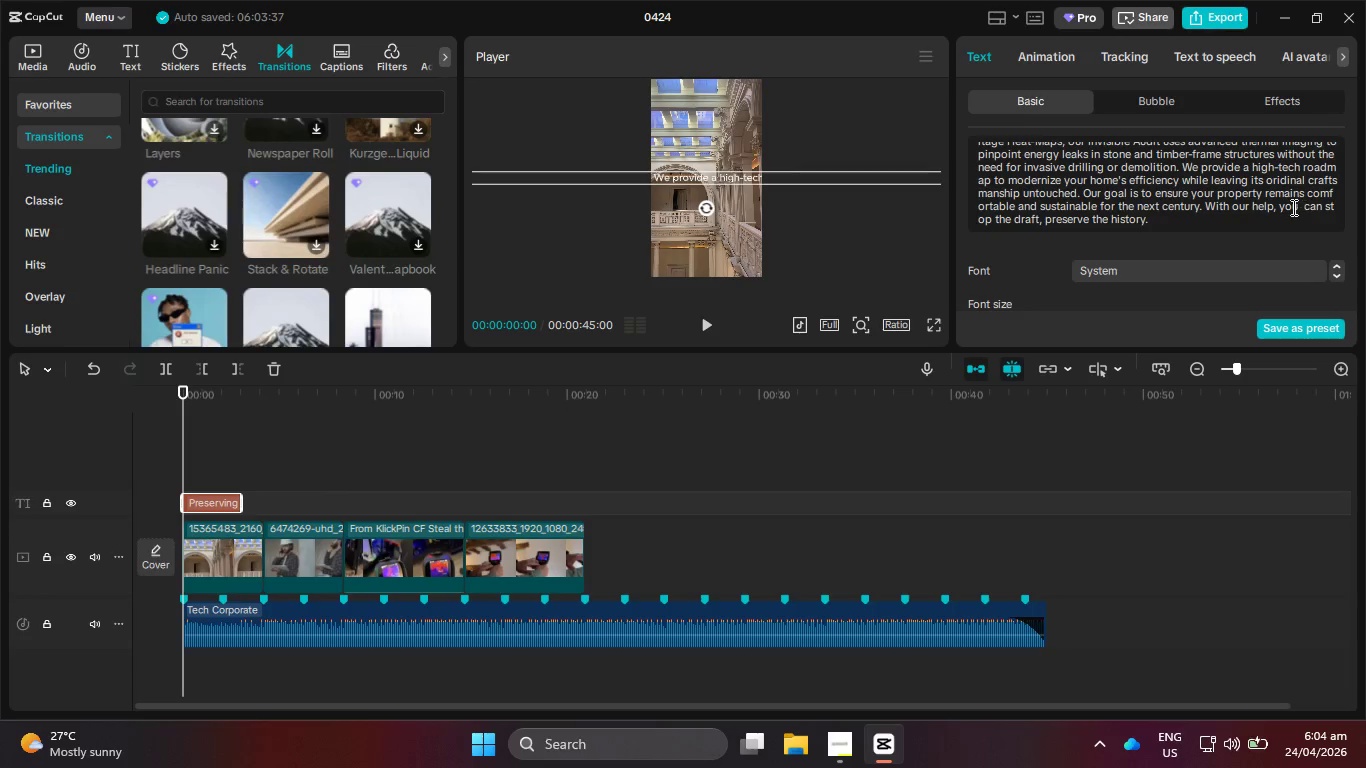 
key(Backspace)
 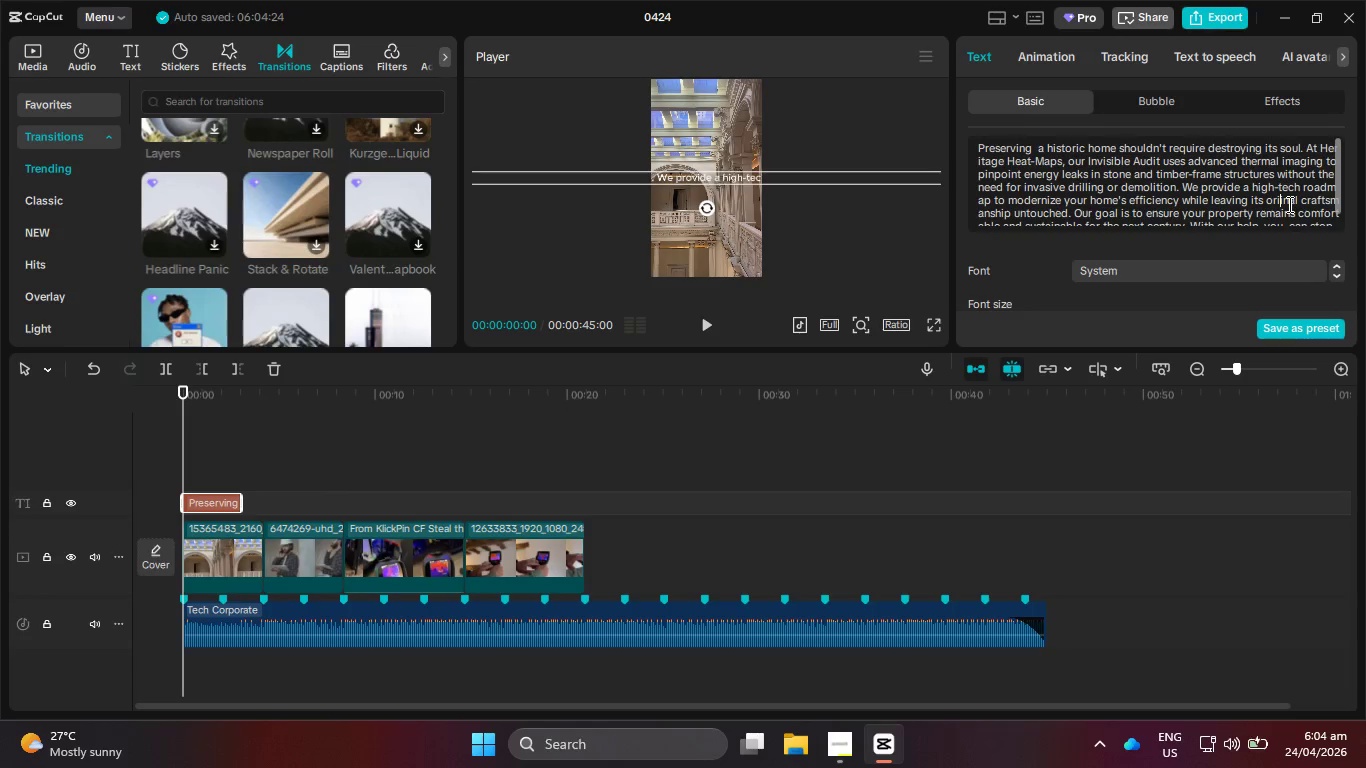 
key(G)
 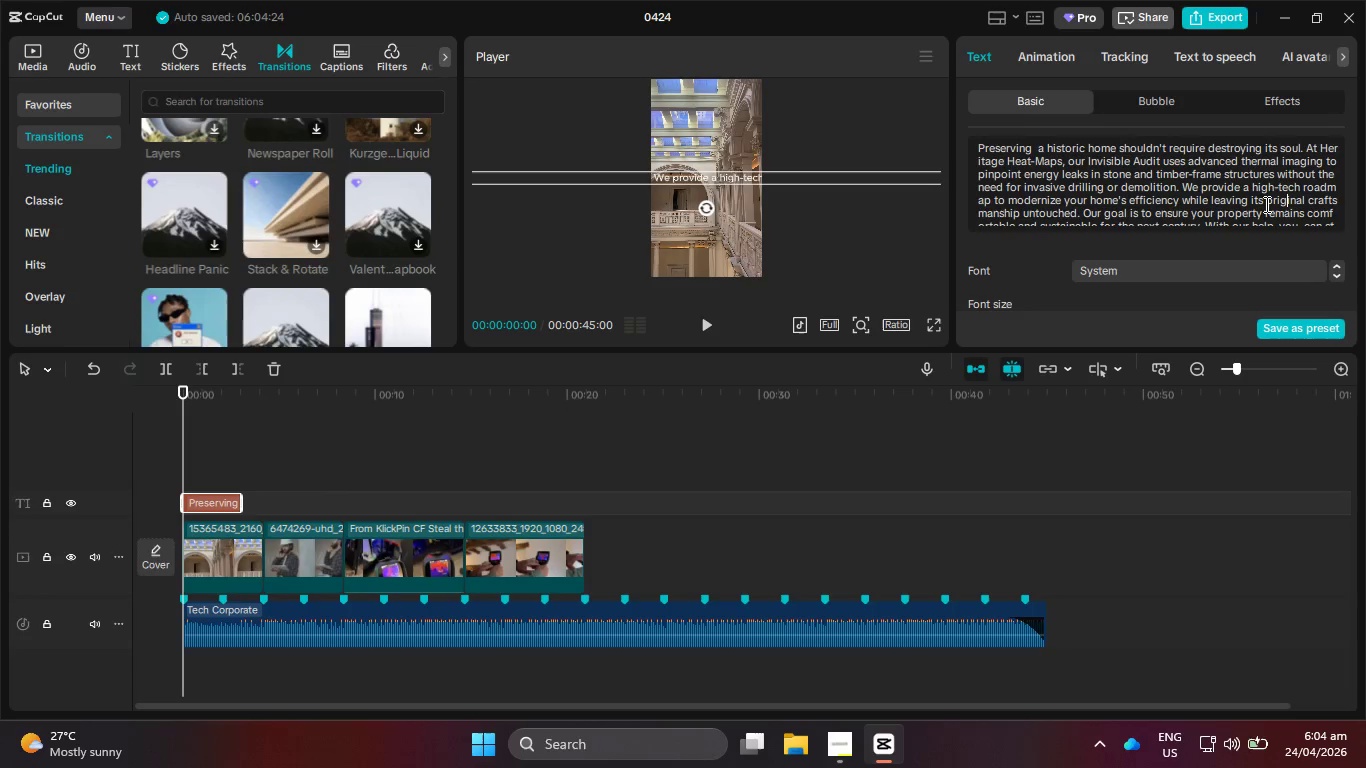 
wait(7.75)
 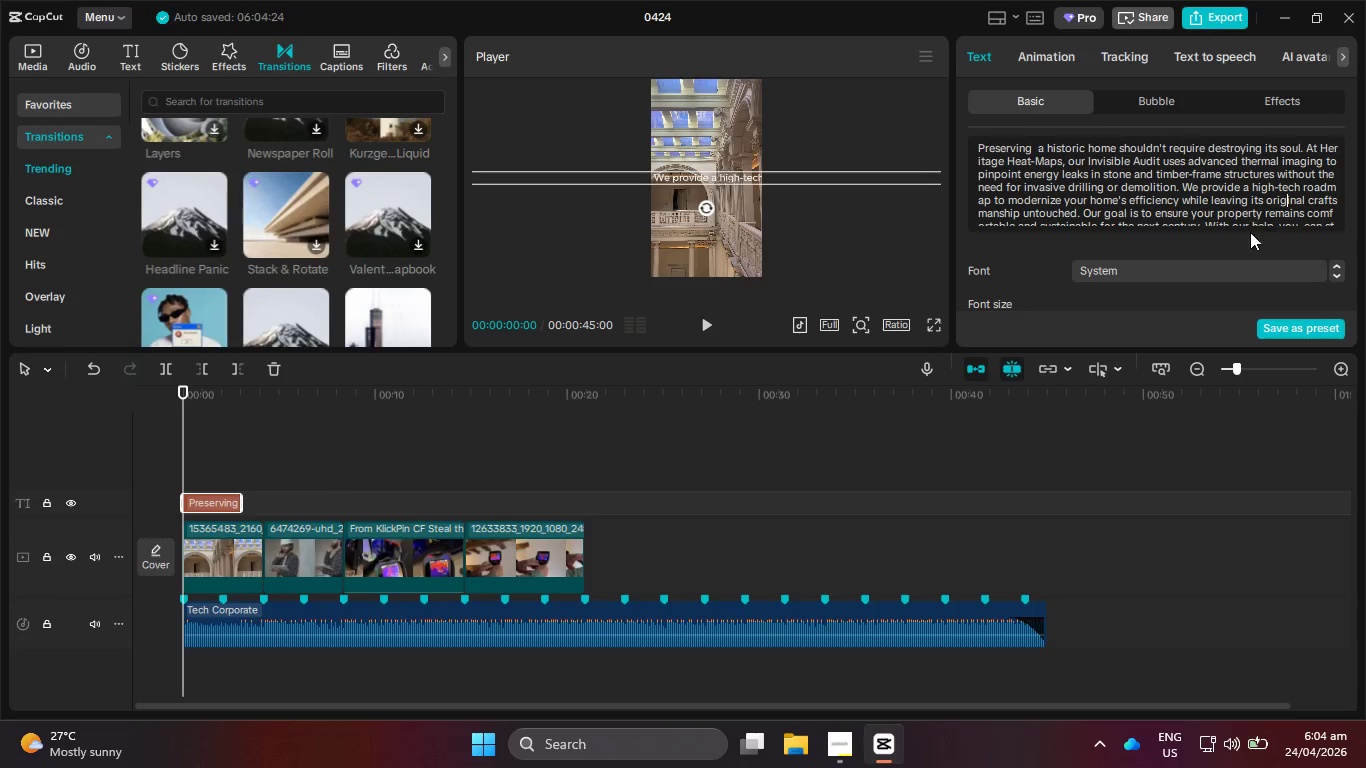 
scroll: coordinate [1263, 194], scroll_direction: down, amount: 1.0
 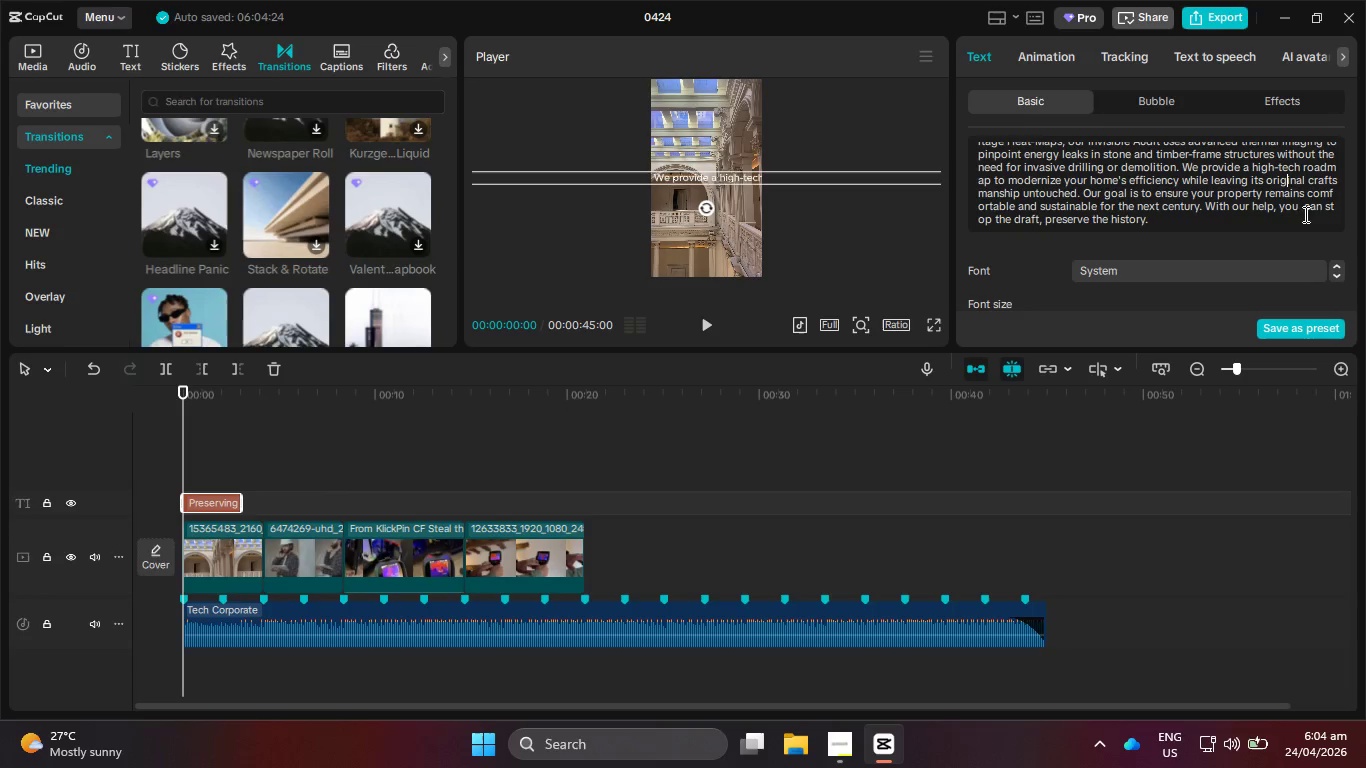 
wait(11.19)
 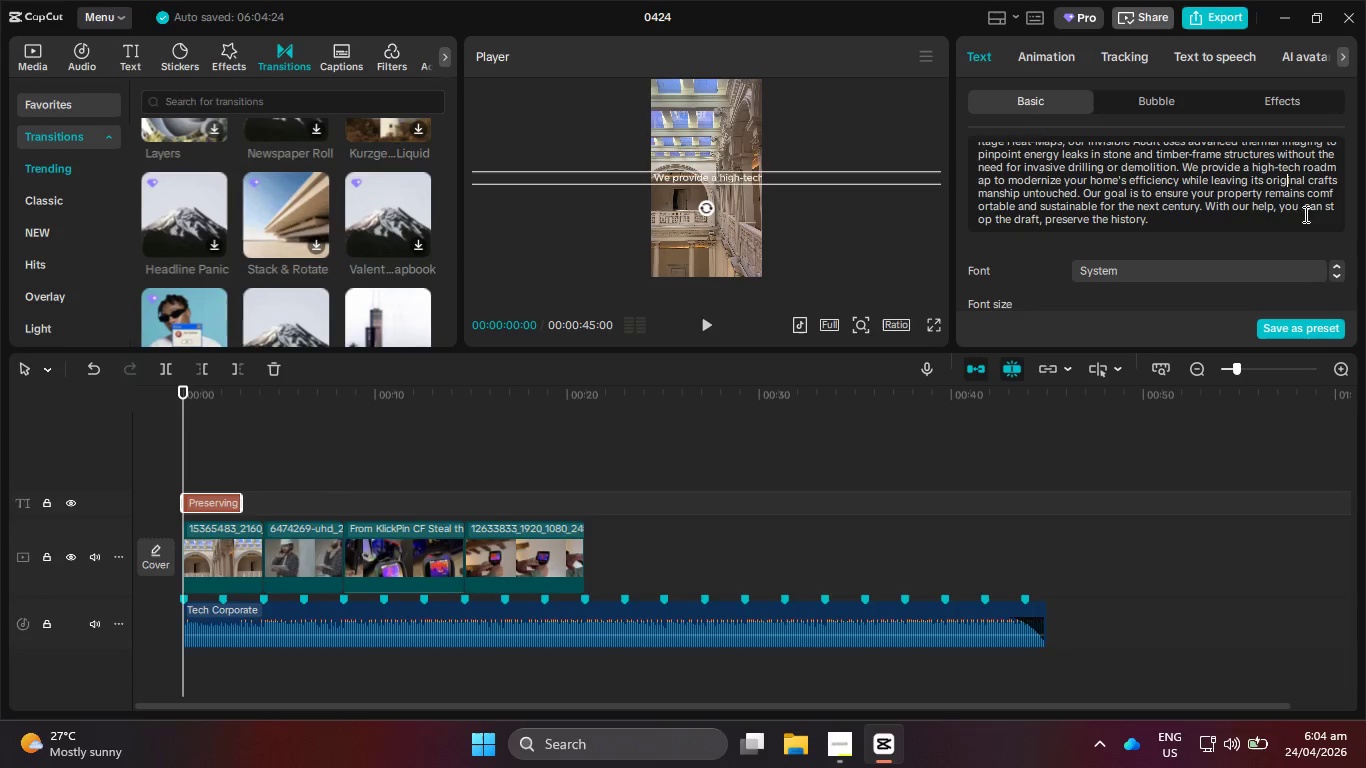 
left_click([846, 744])